 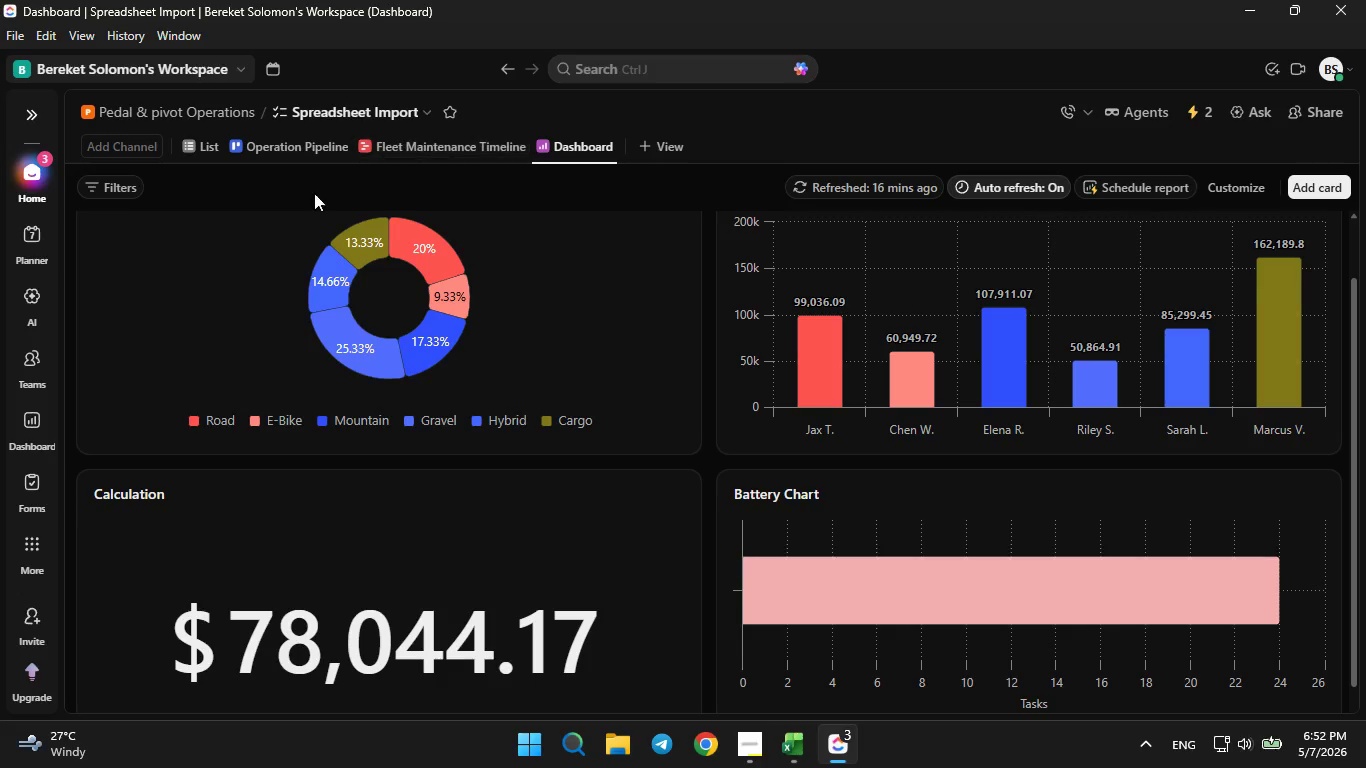 
left_click([392, 156])
 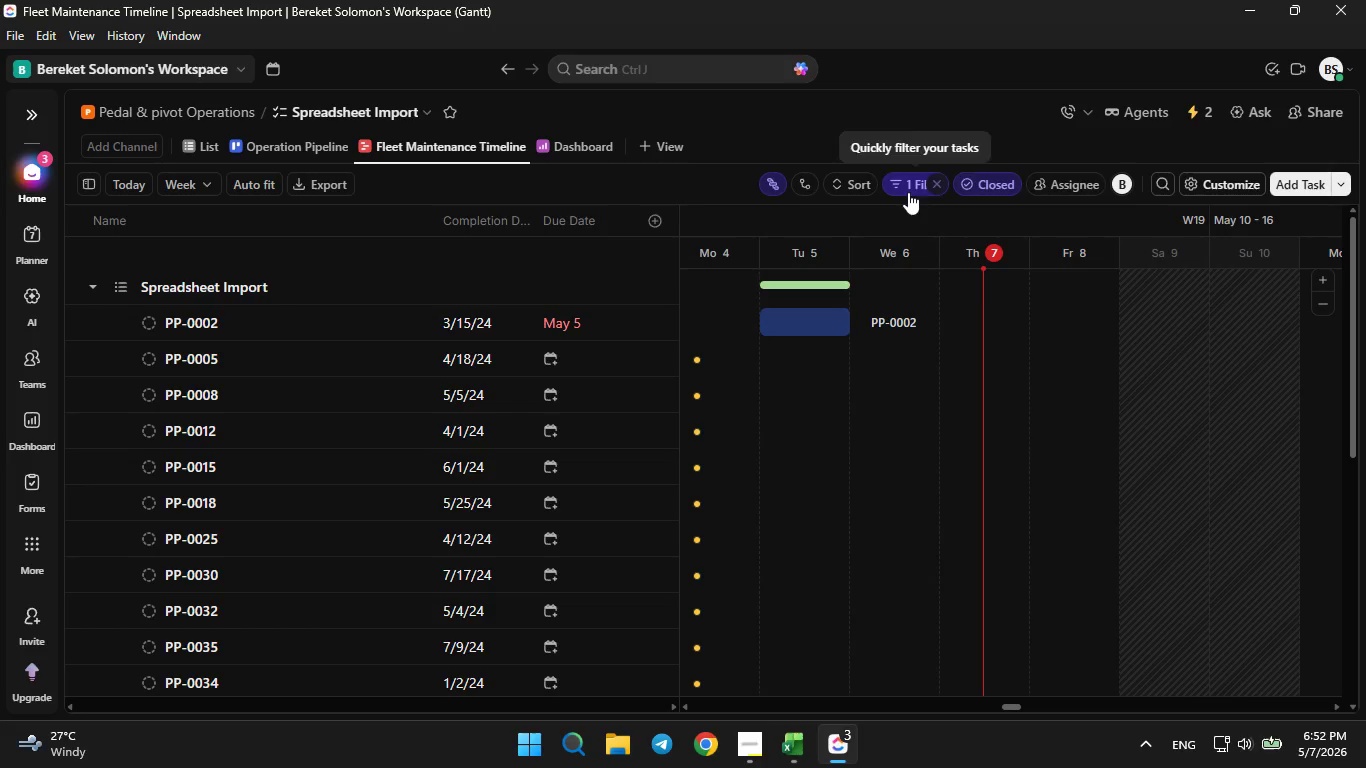 
wait(6.77)
 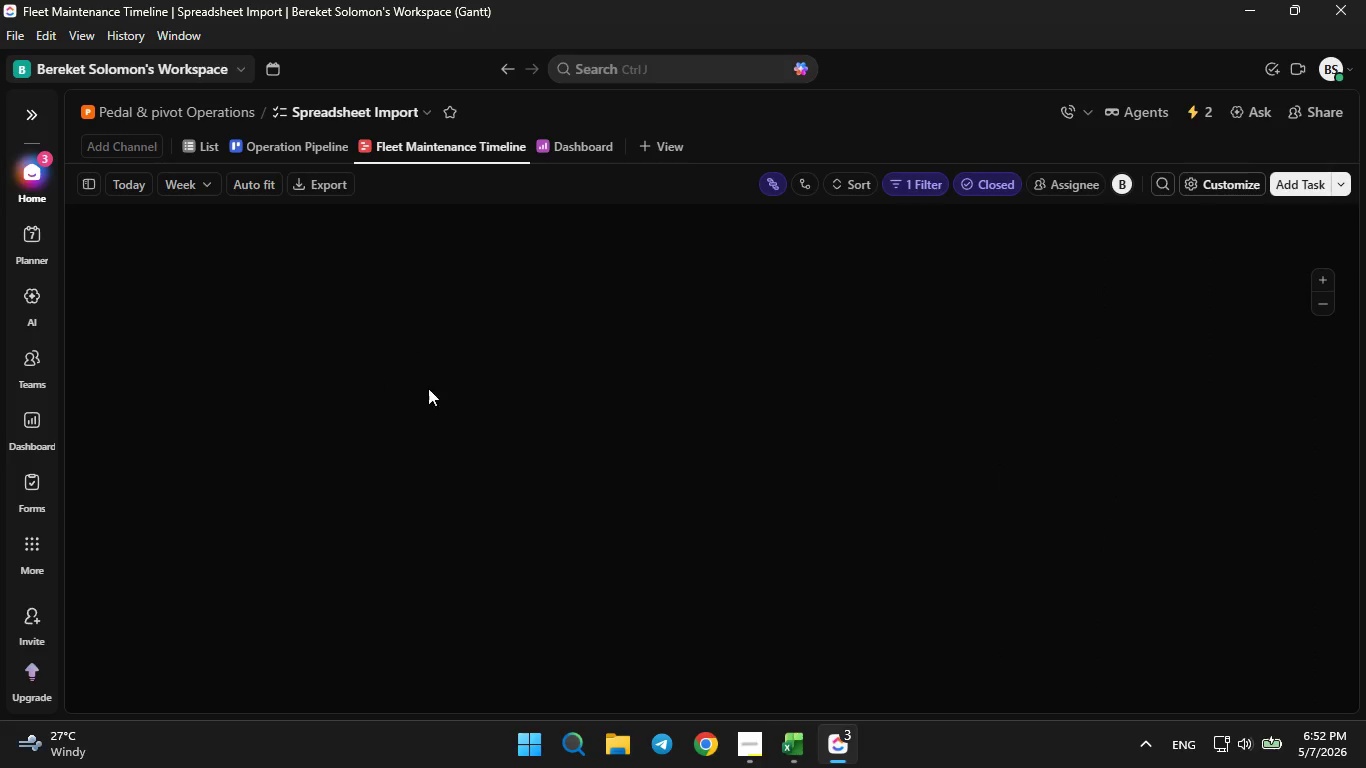 
left_click([903, 187])
 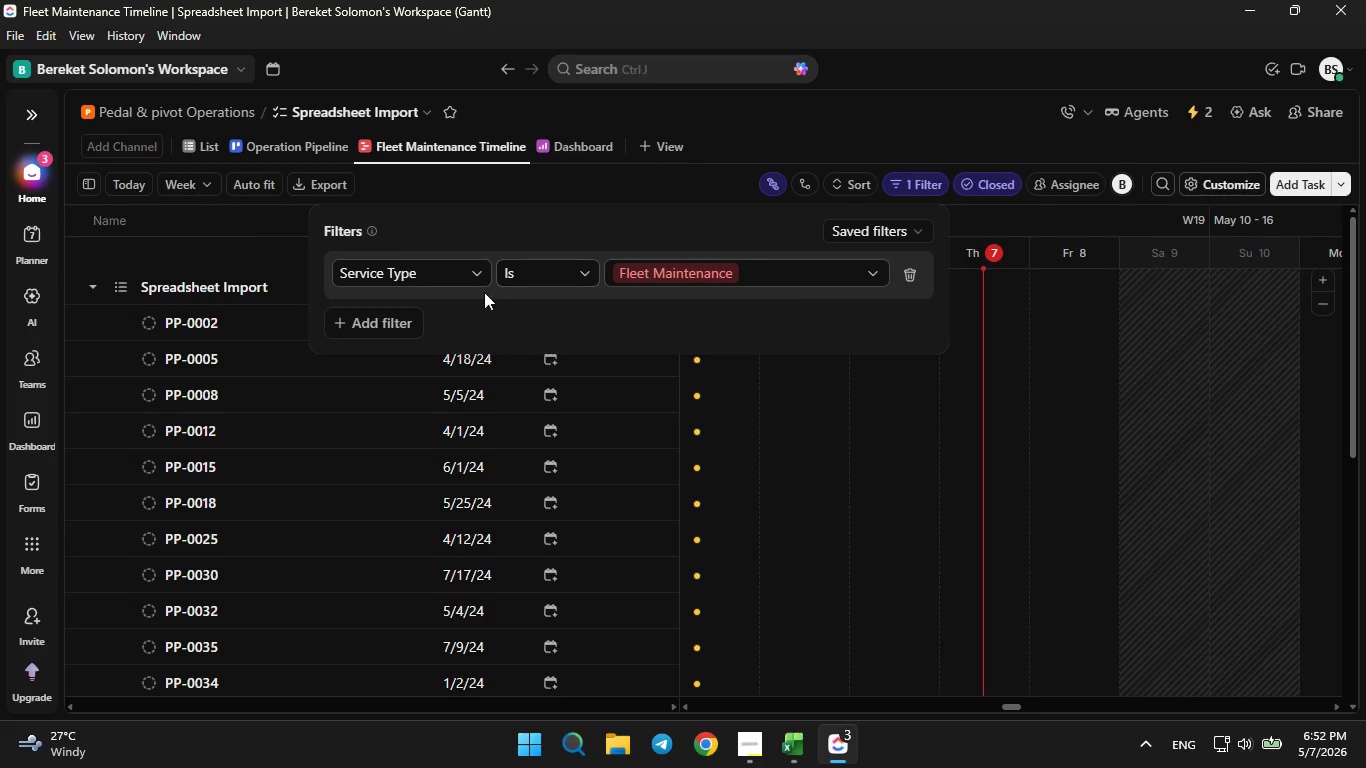 
left_click([952, 514])
 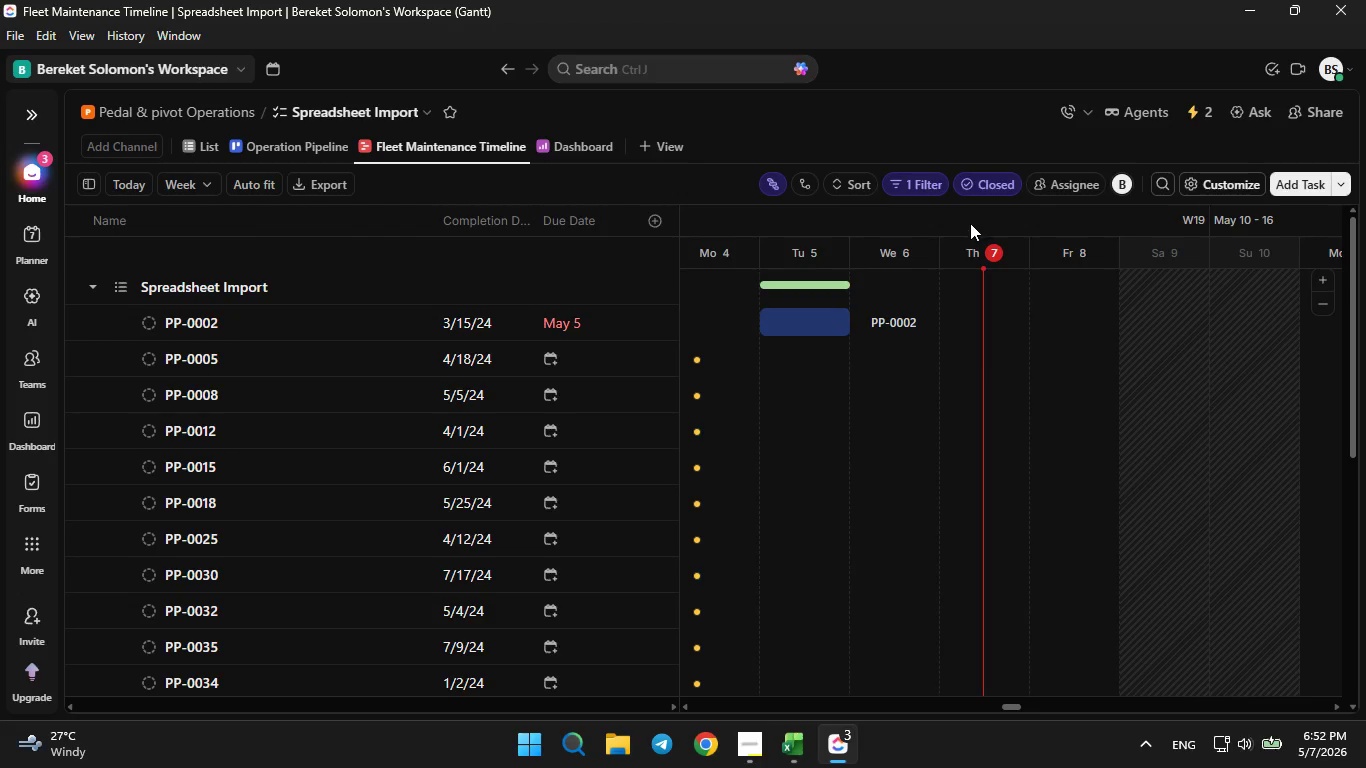 
left_click([926, 183])
 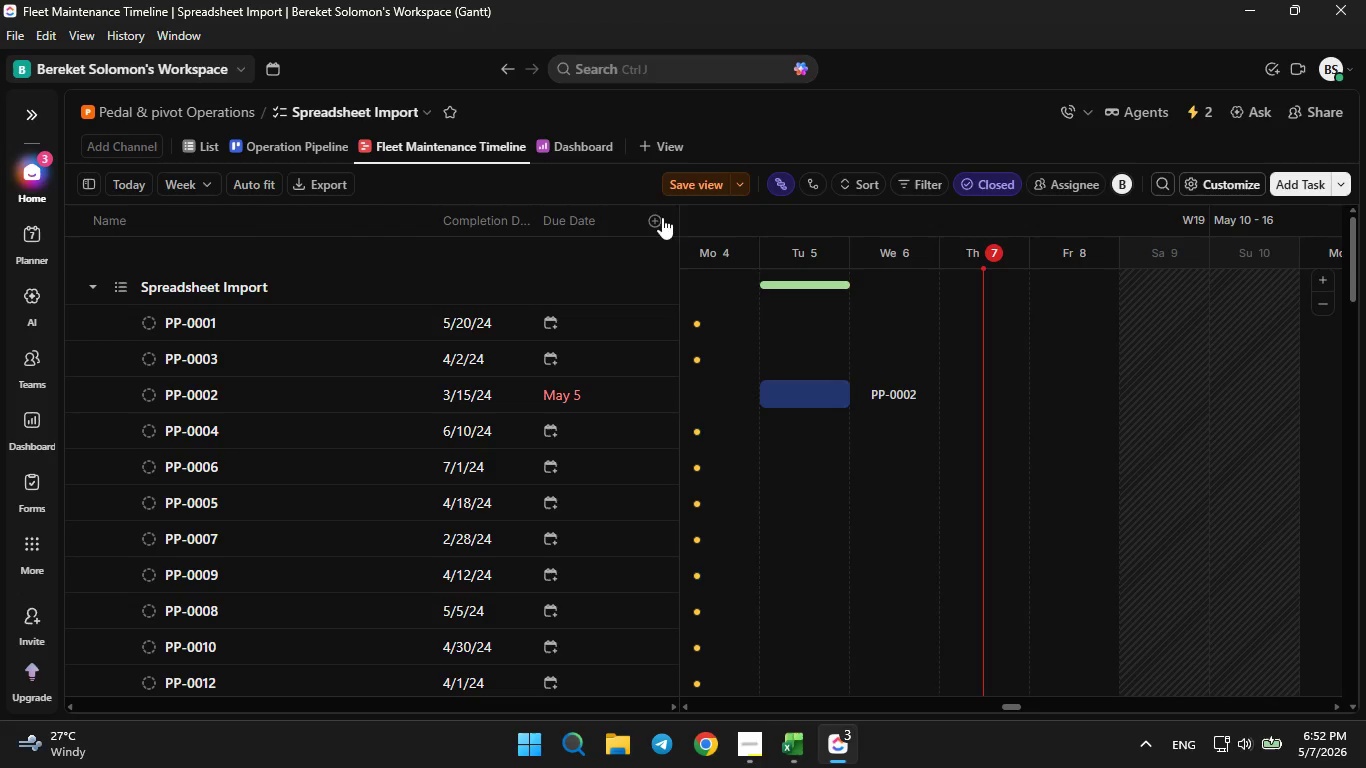 
left_click([306, 143])
 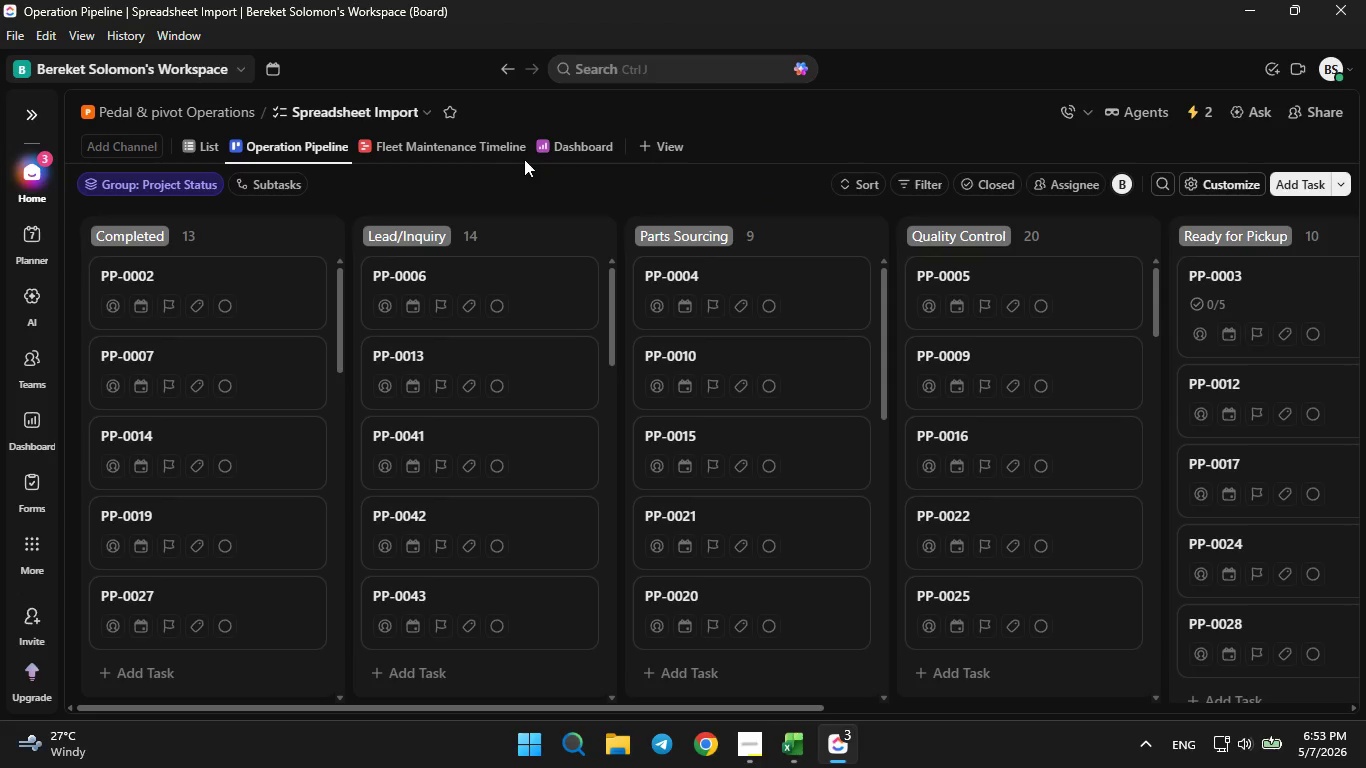 
left_click([441, 151])
 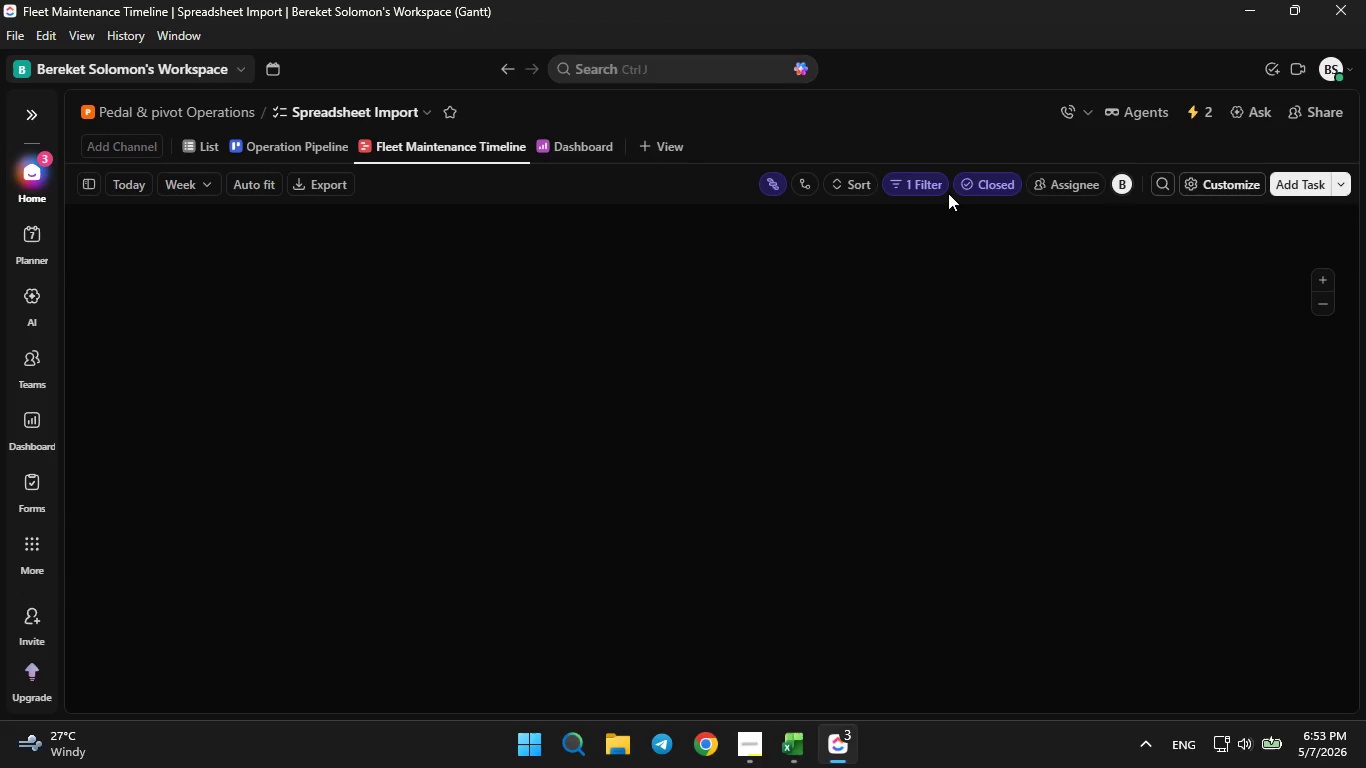 
left_click([906, 182])
 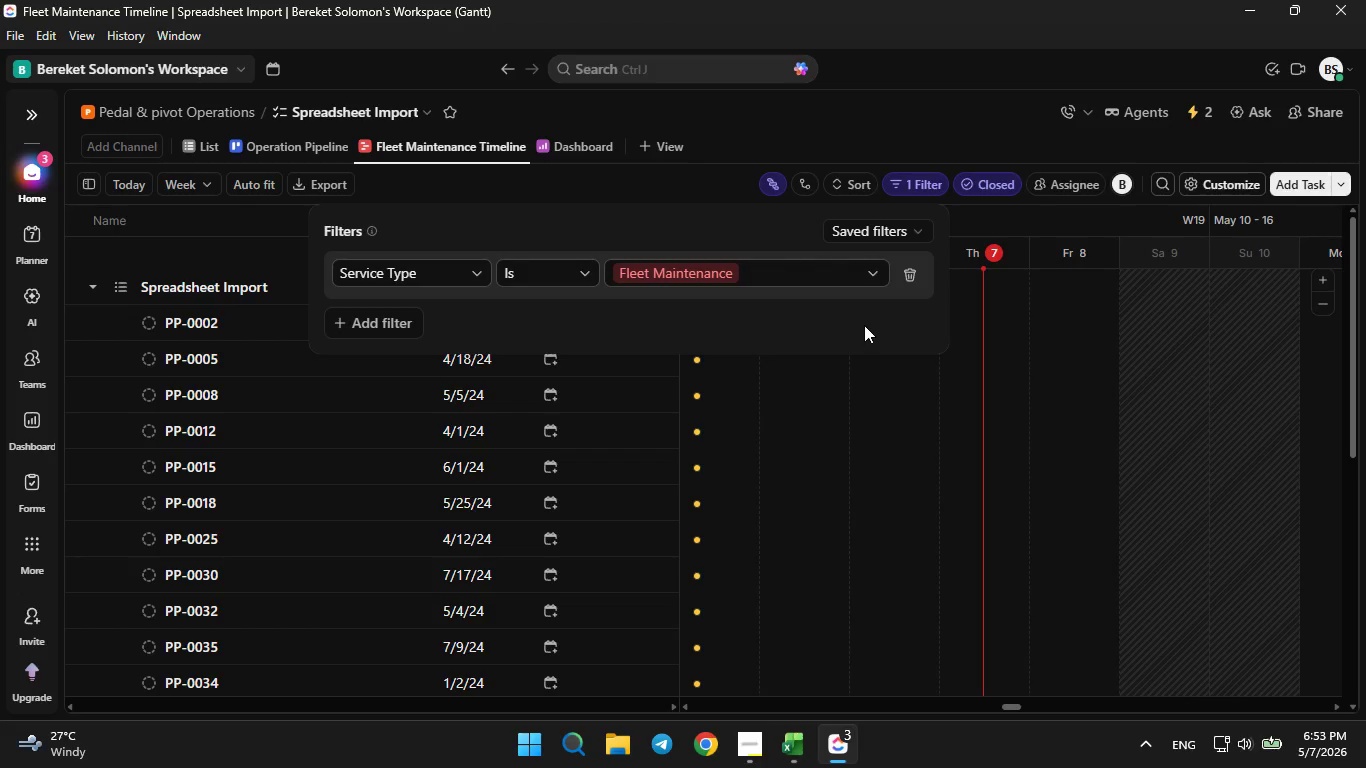 
key(PrintScreen)
 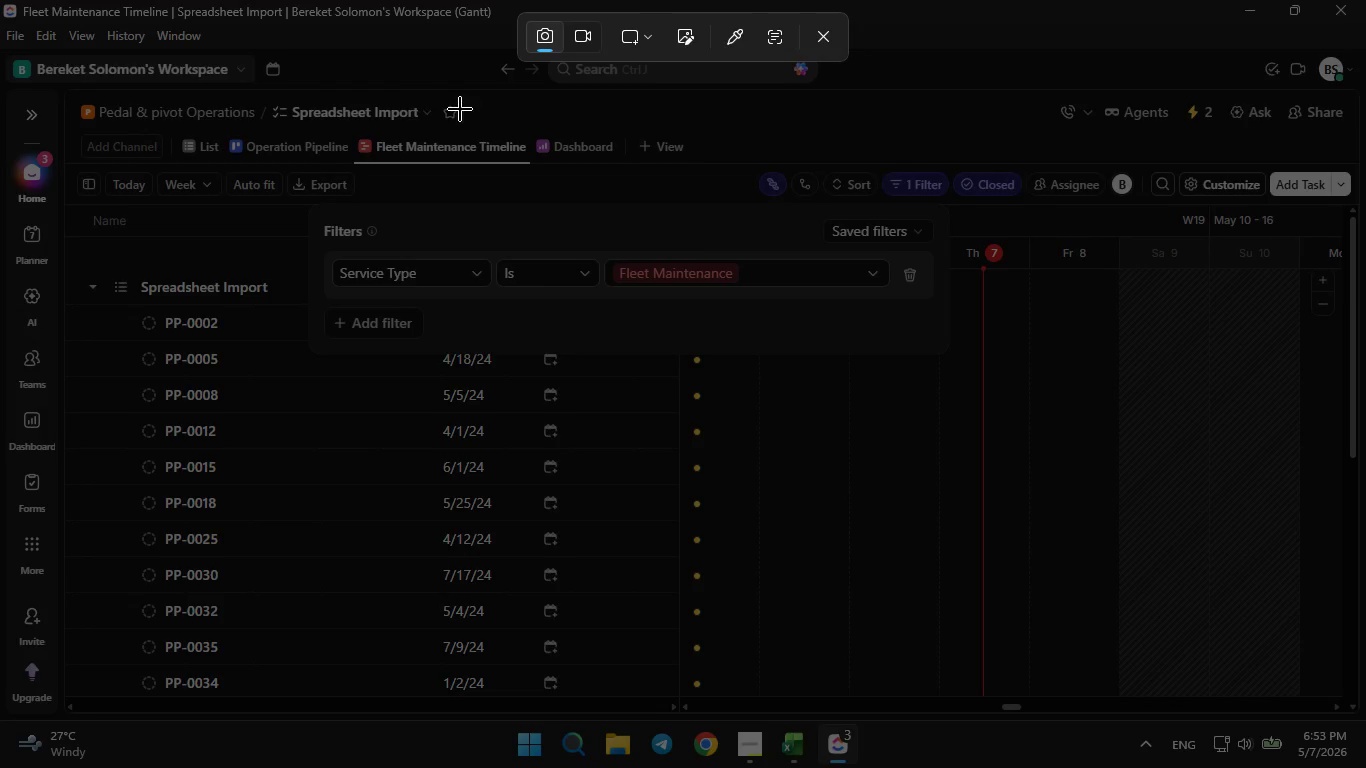 
left_click_drag(start_coordinate=[0, 66], to_coordinate=[1365, 710])
 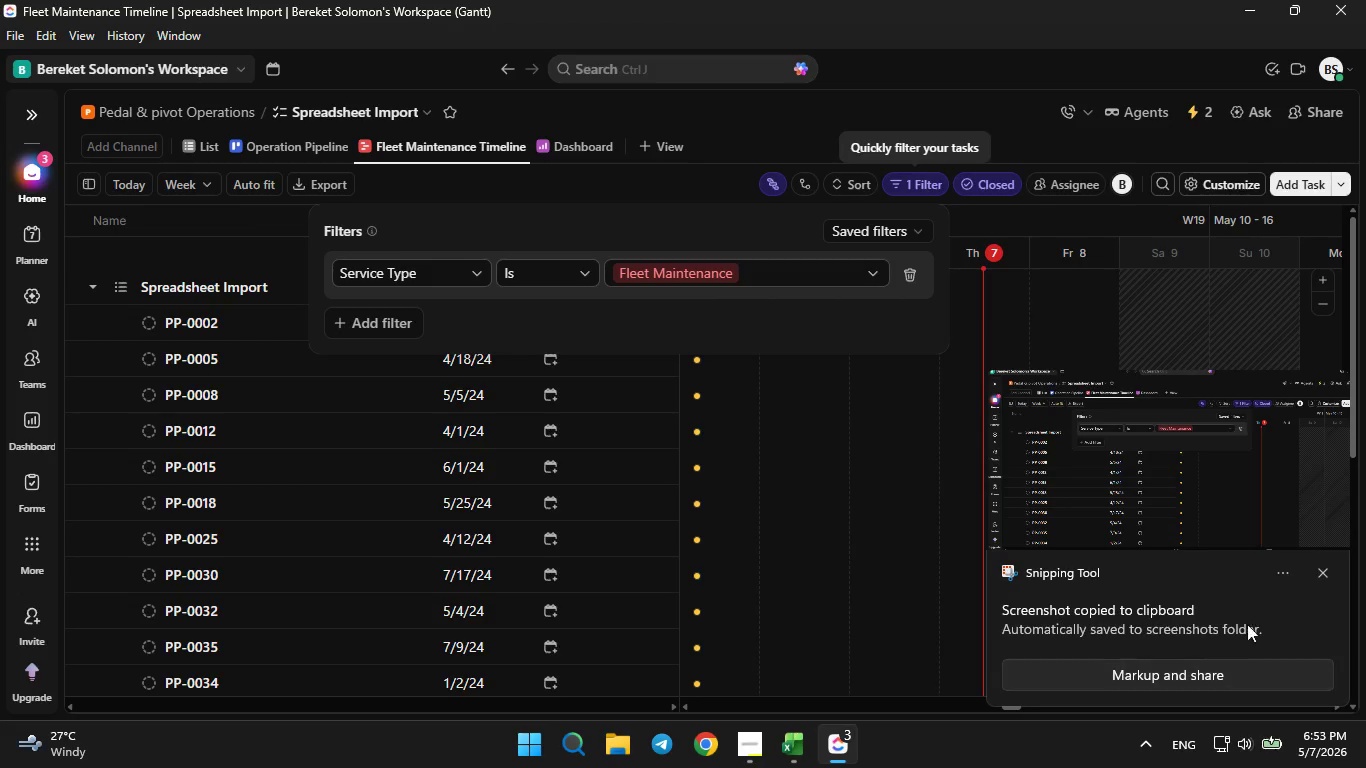 
left_click([1330, 575])
 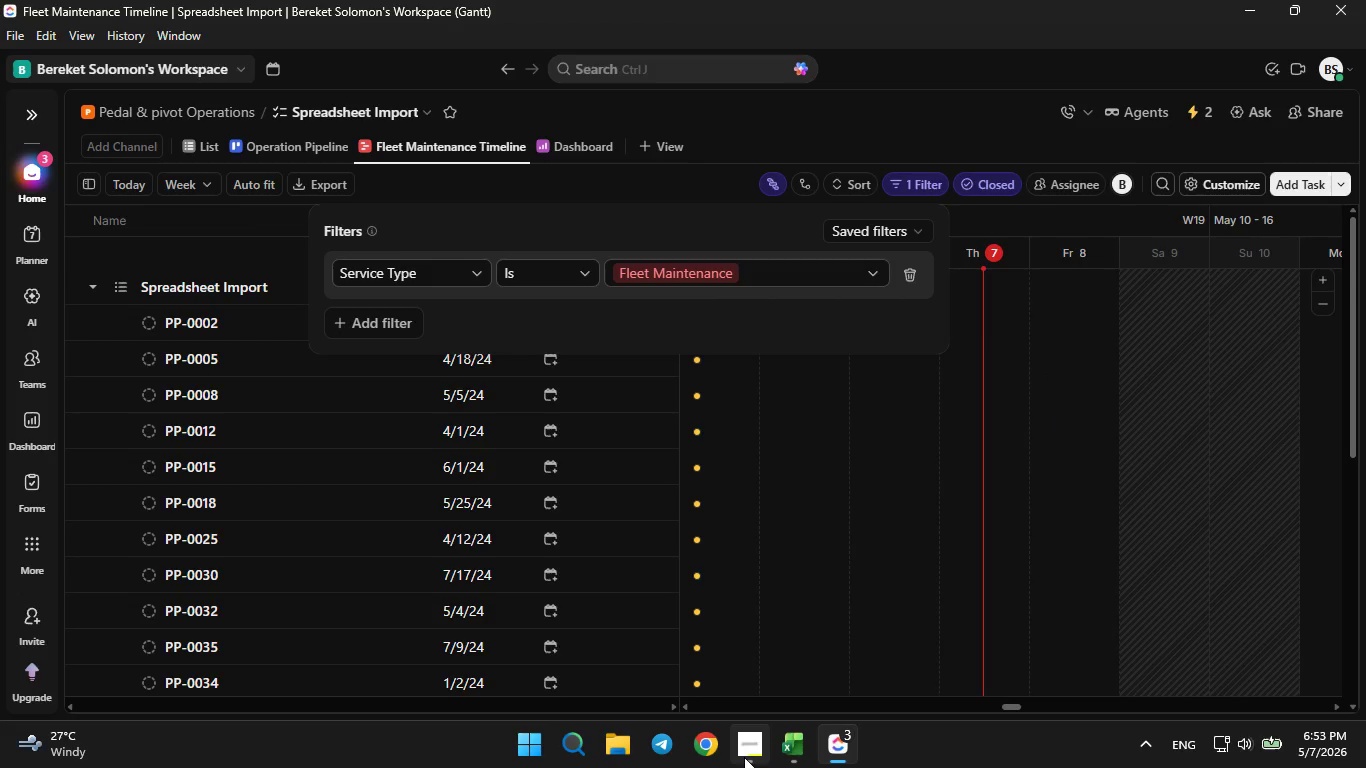 
left_click([748, 754])